 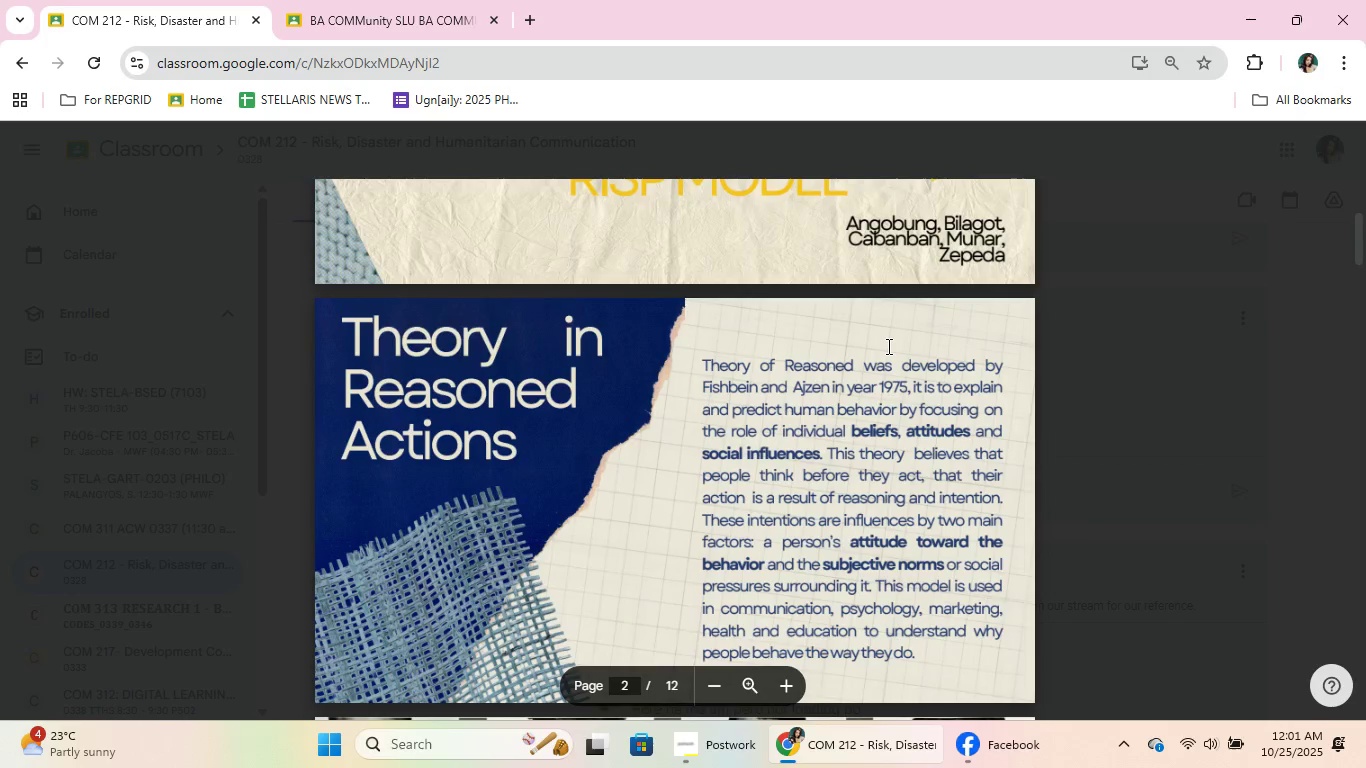 
scroll: coordinate [887, 346], scroll_direction: down, amount: 7.0
 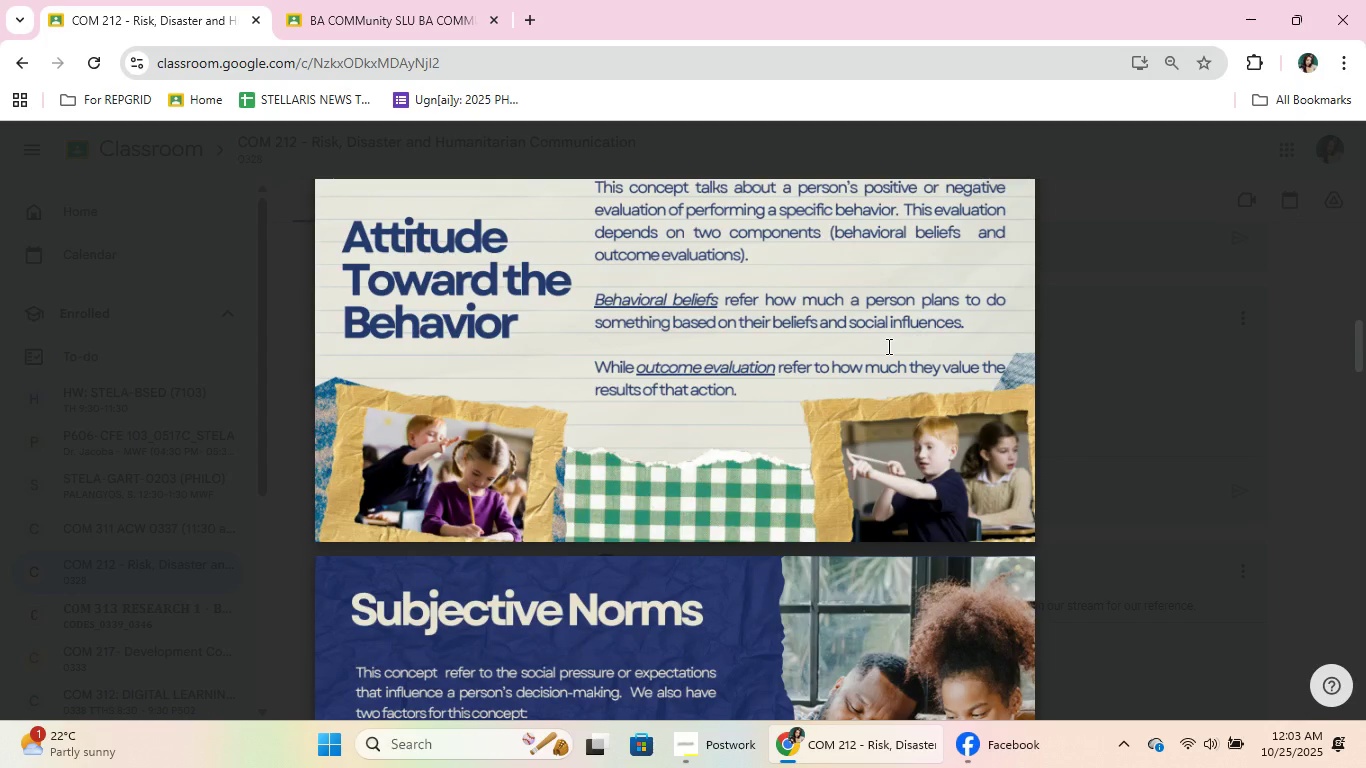 
wait(86.9)
 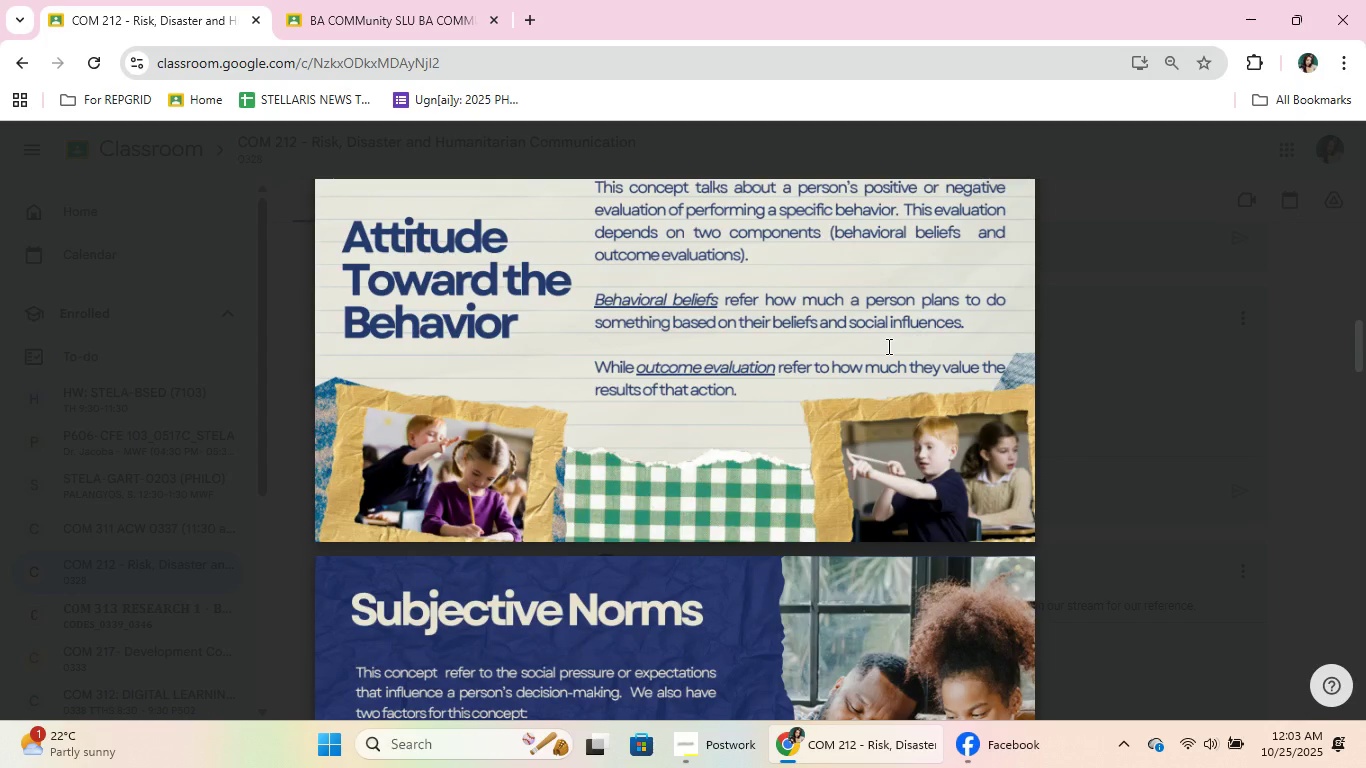 
scroll: coordinate [915, 459], scroll_direction: down, amount: 27.0
 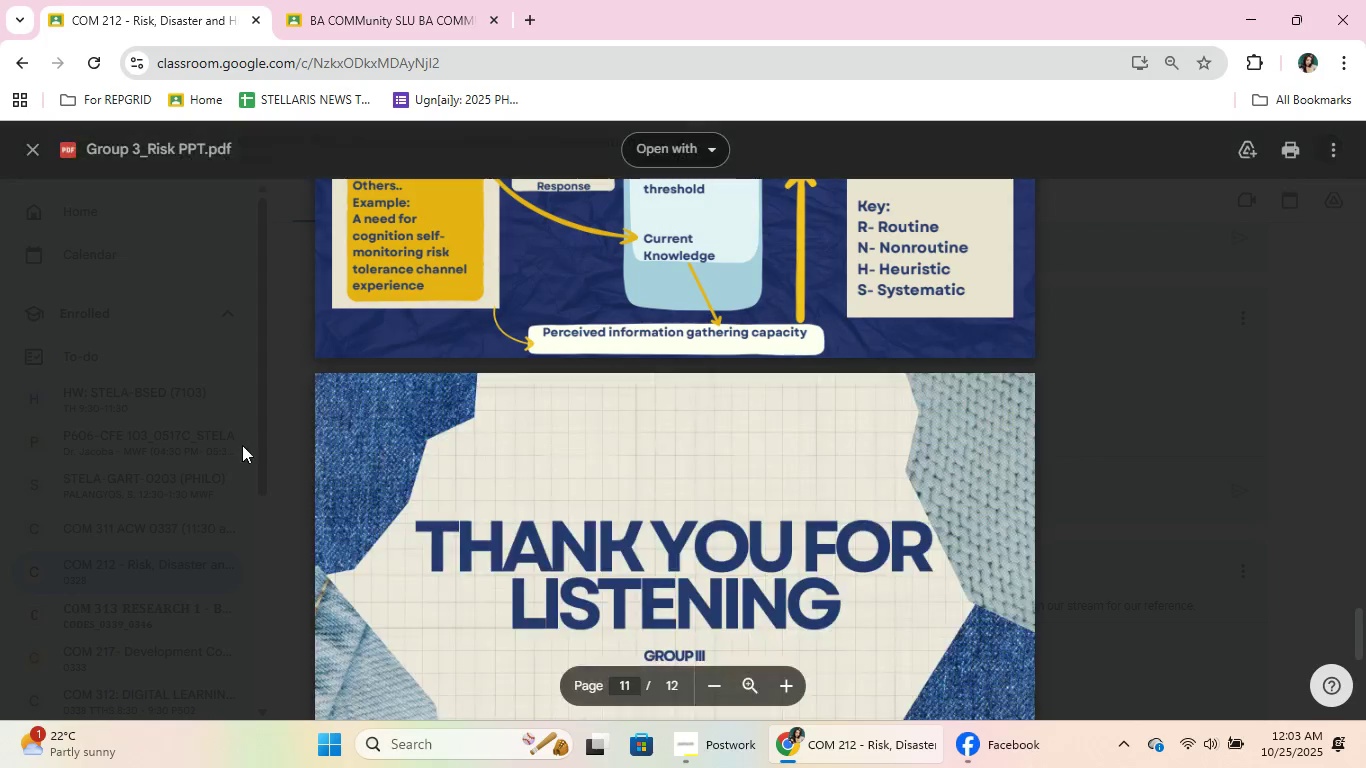 
left_click([242, 441])
 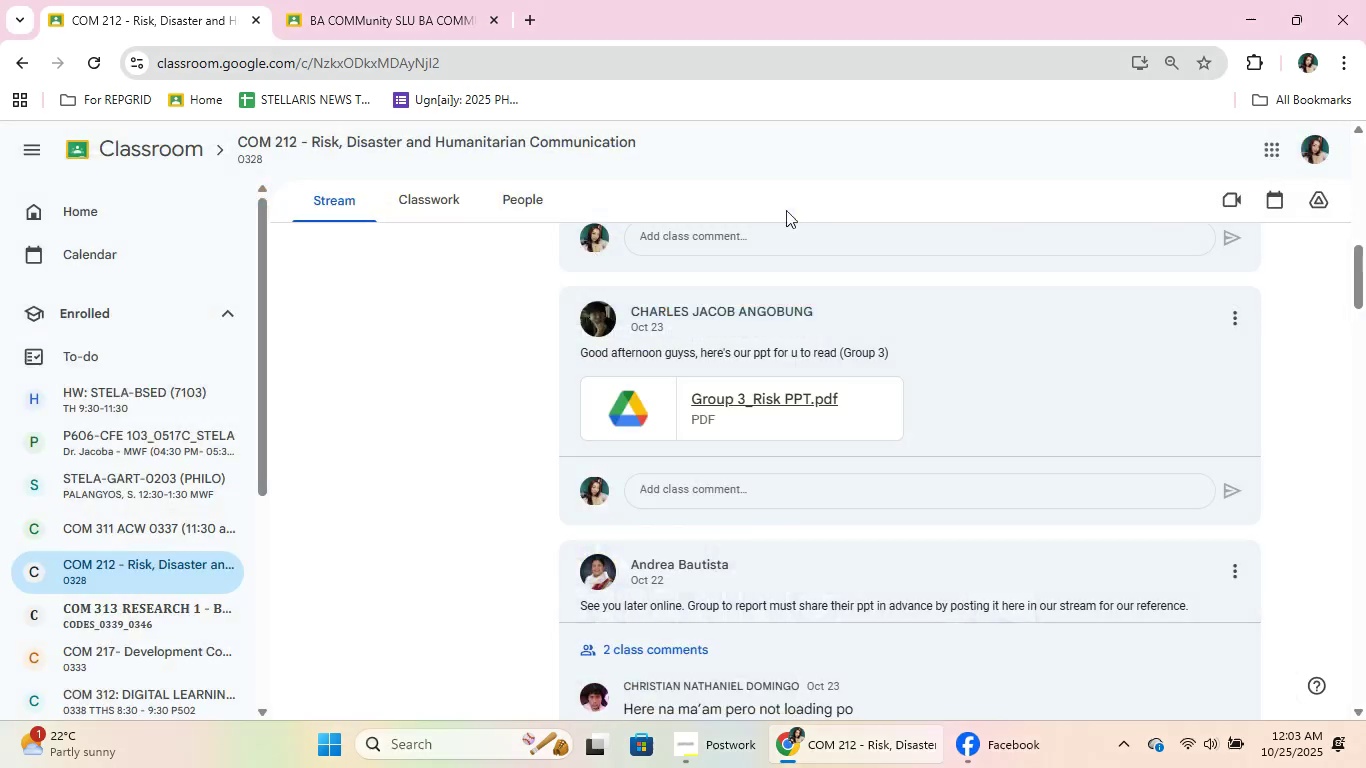 
scroll: coordinate [869, 411], scroll_direction: down, amount: 37.0
 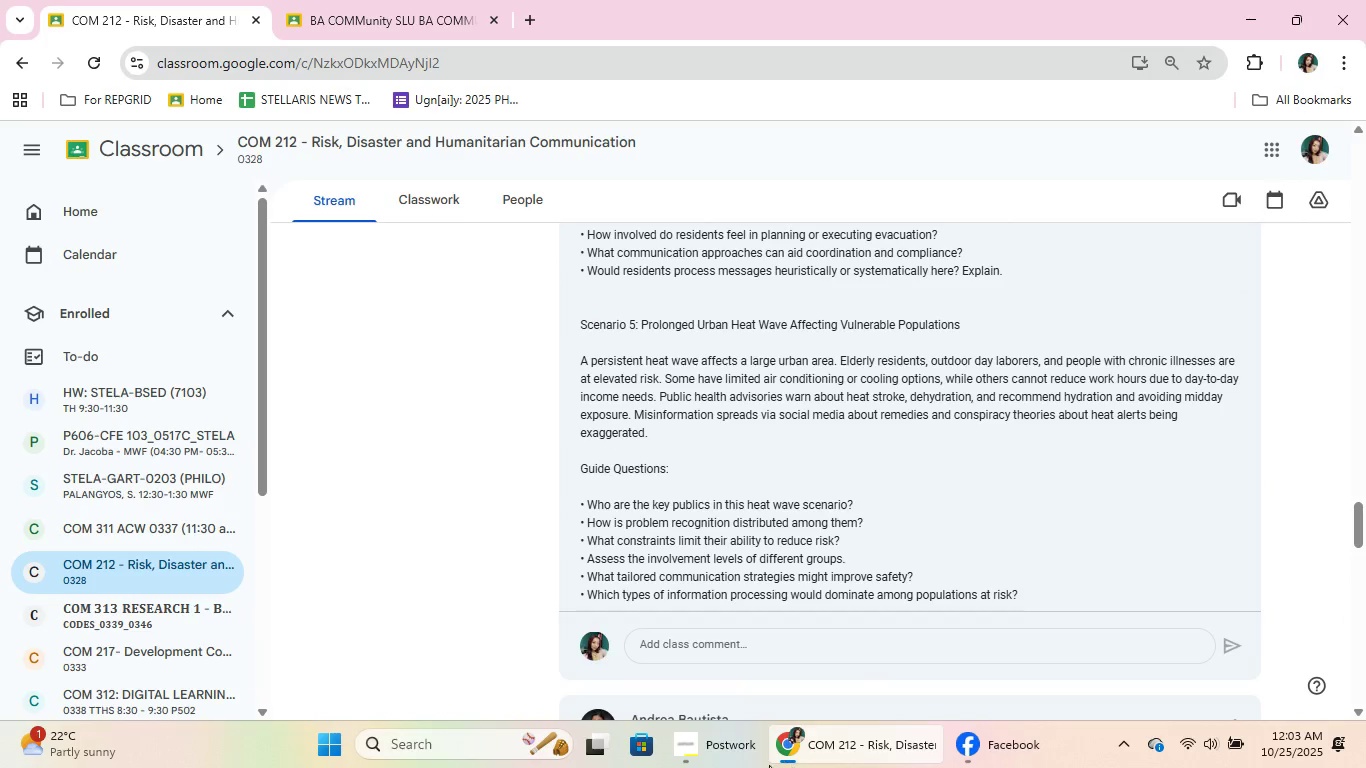 